 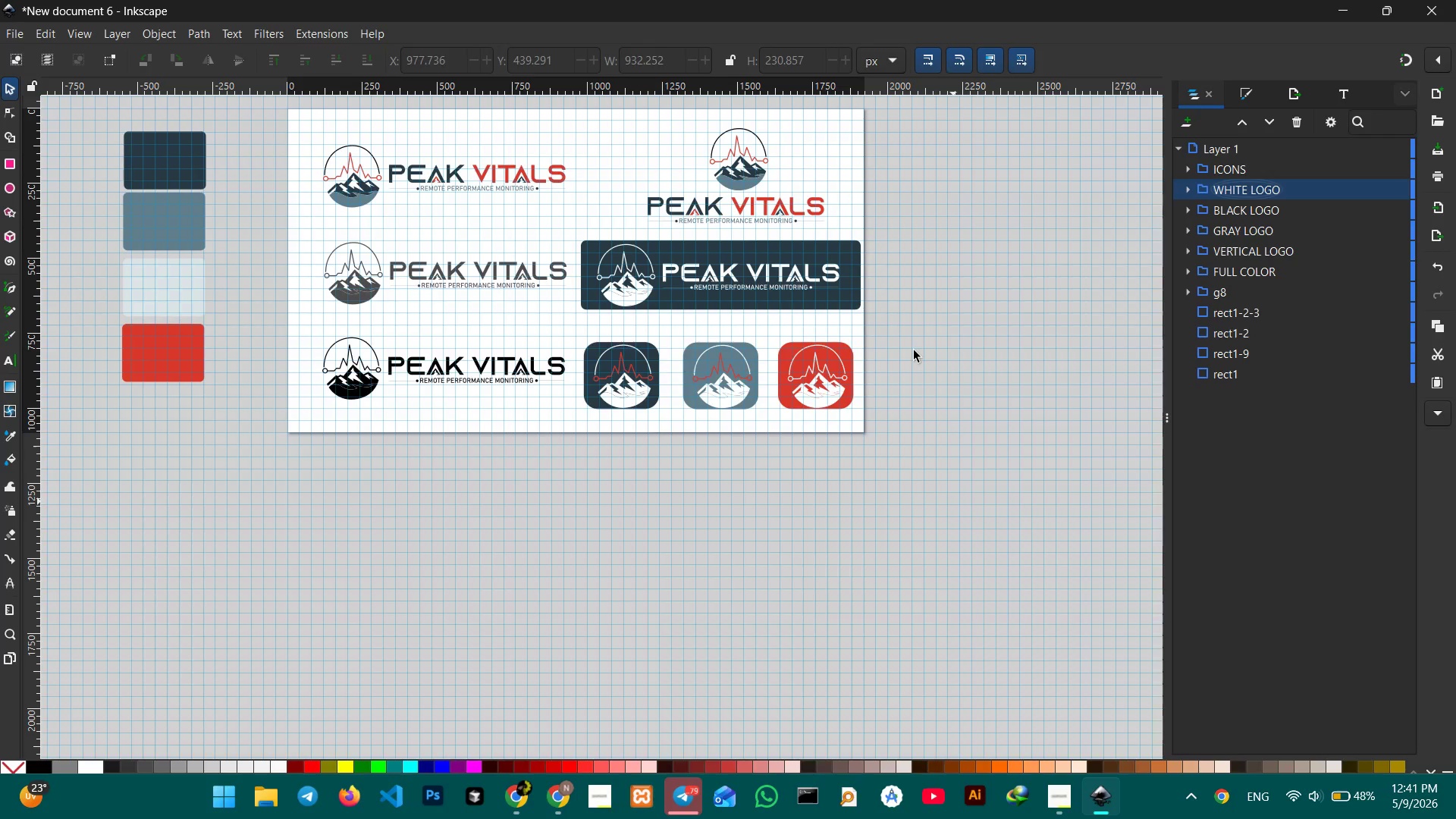 
left_click([6, 27])
 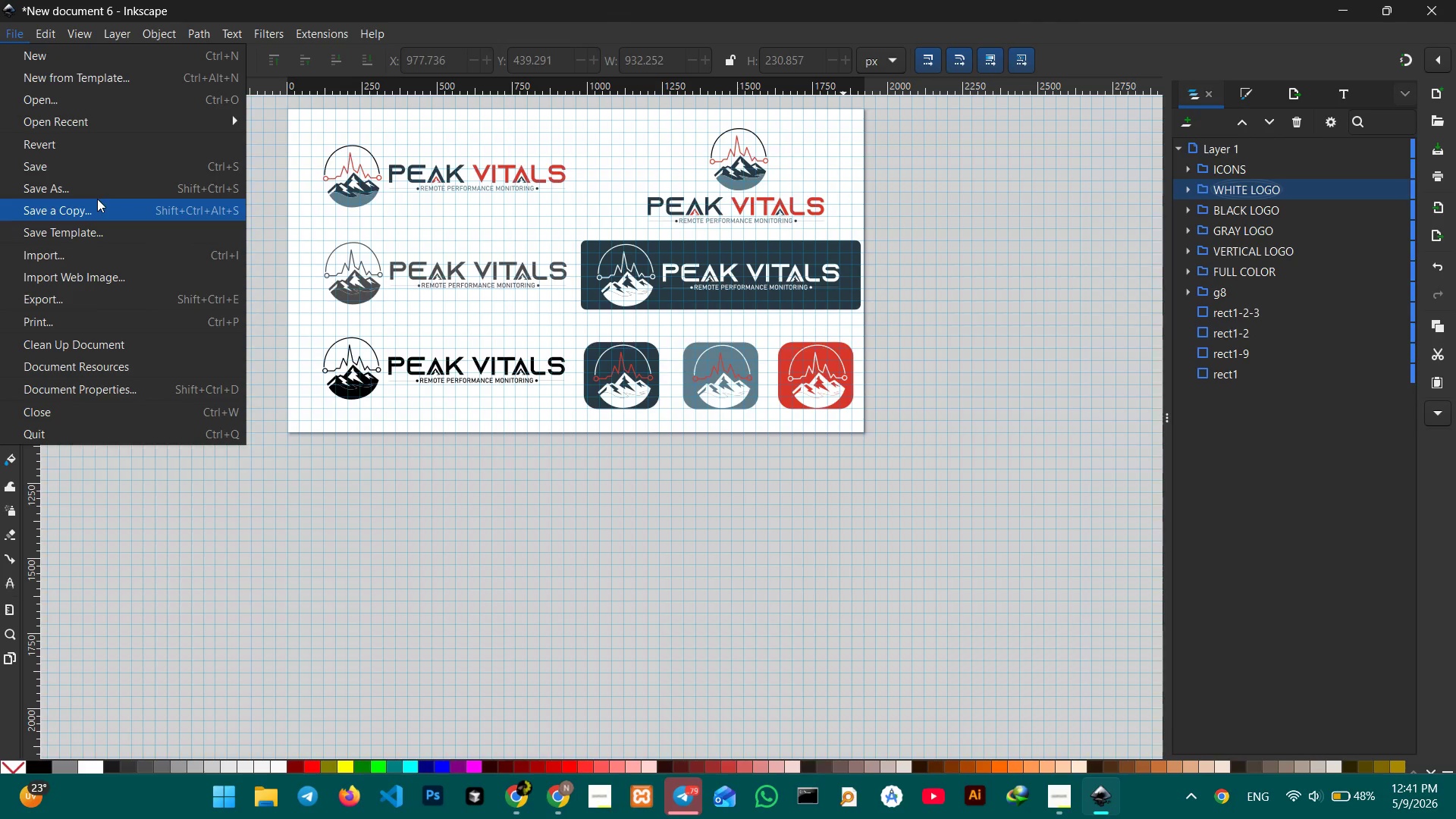 
left_click([96, 191])
 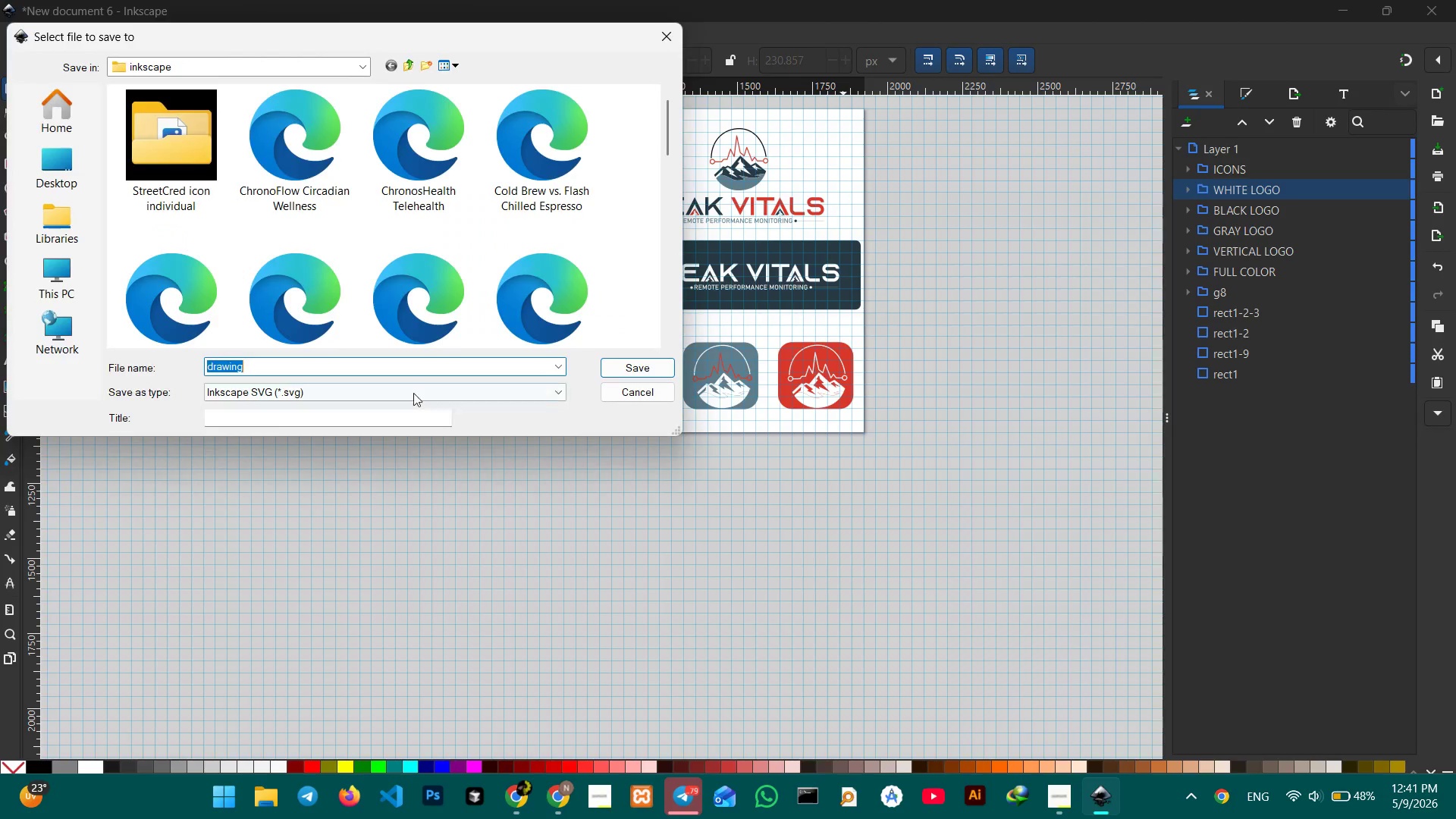 
key(Control+V)
 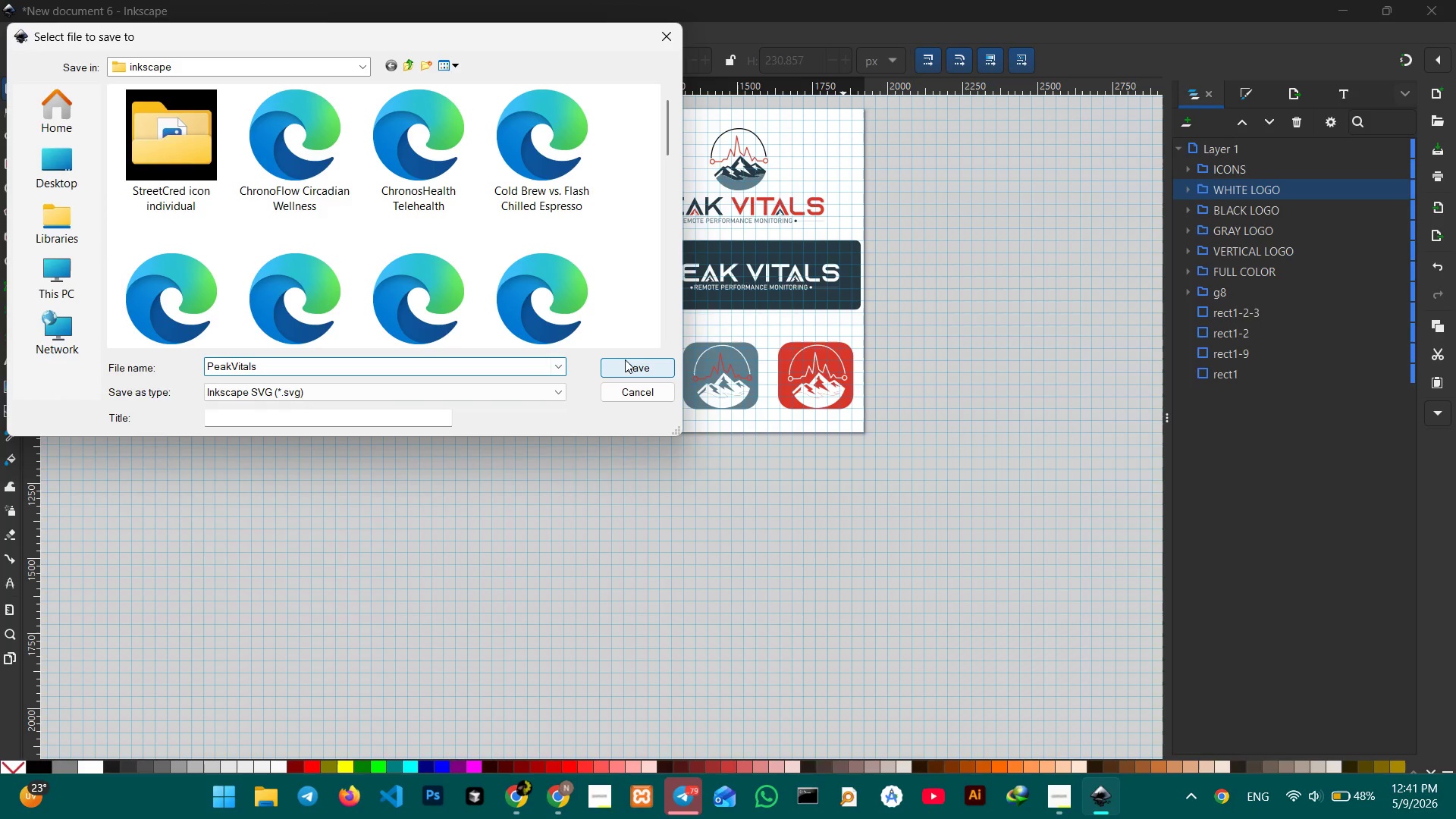 
left_click([627, 363])
 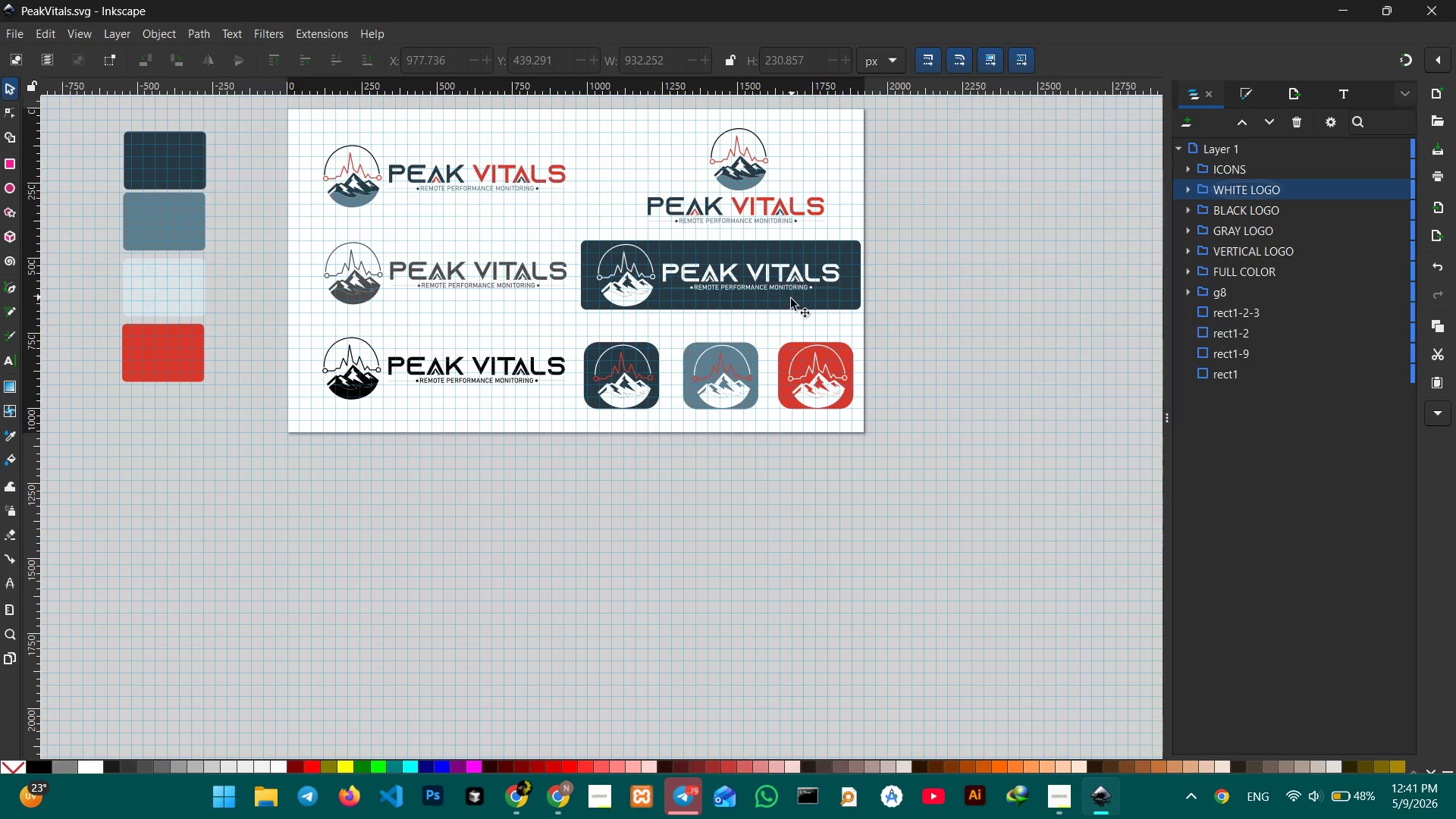 
wait(21.98)
 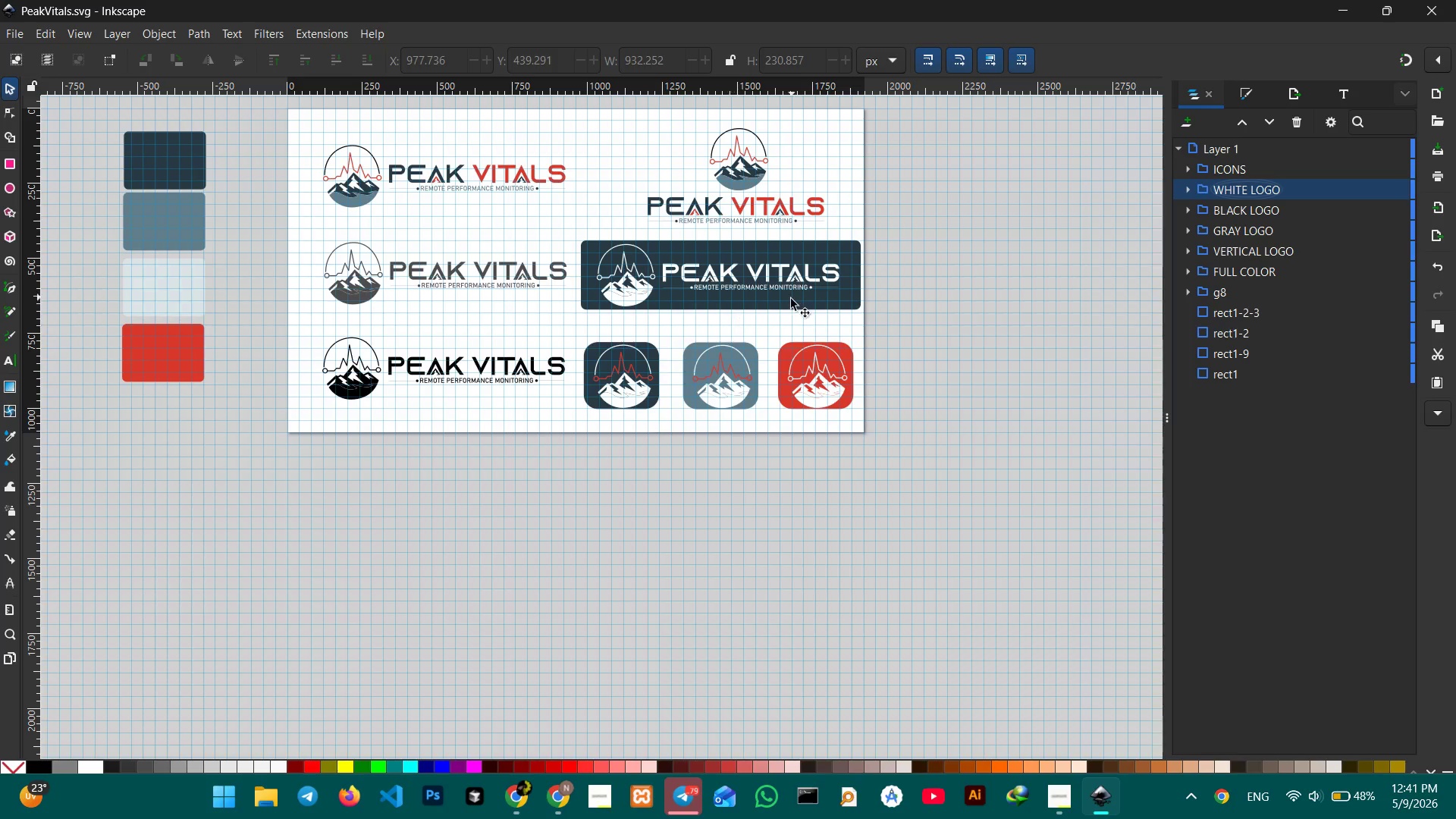 
left_click([1072, 802])